 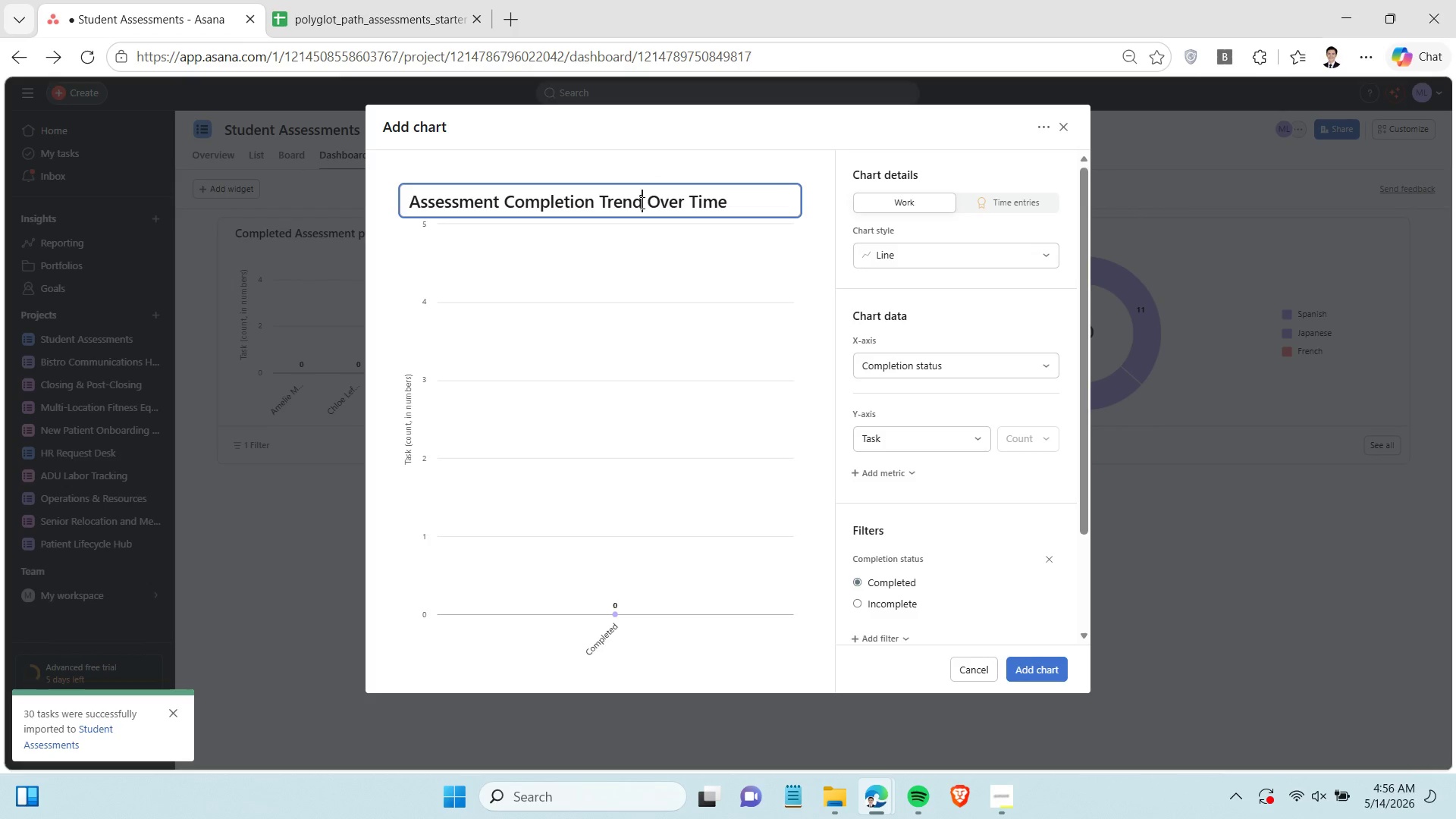 
key(S)
 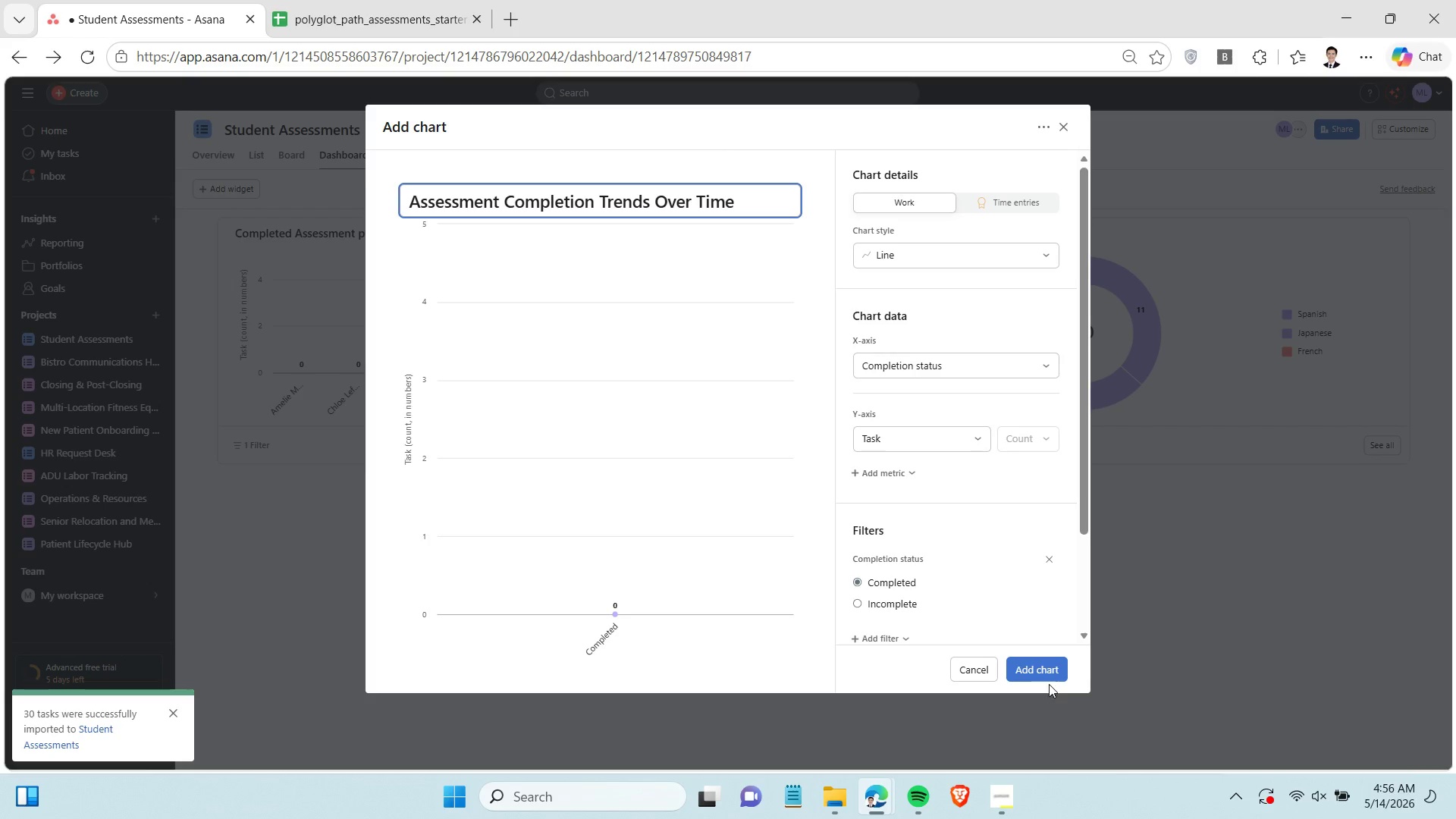 
left_click([1041, 672])
 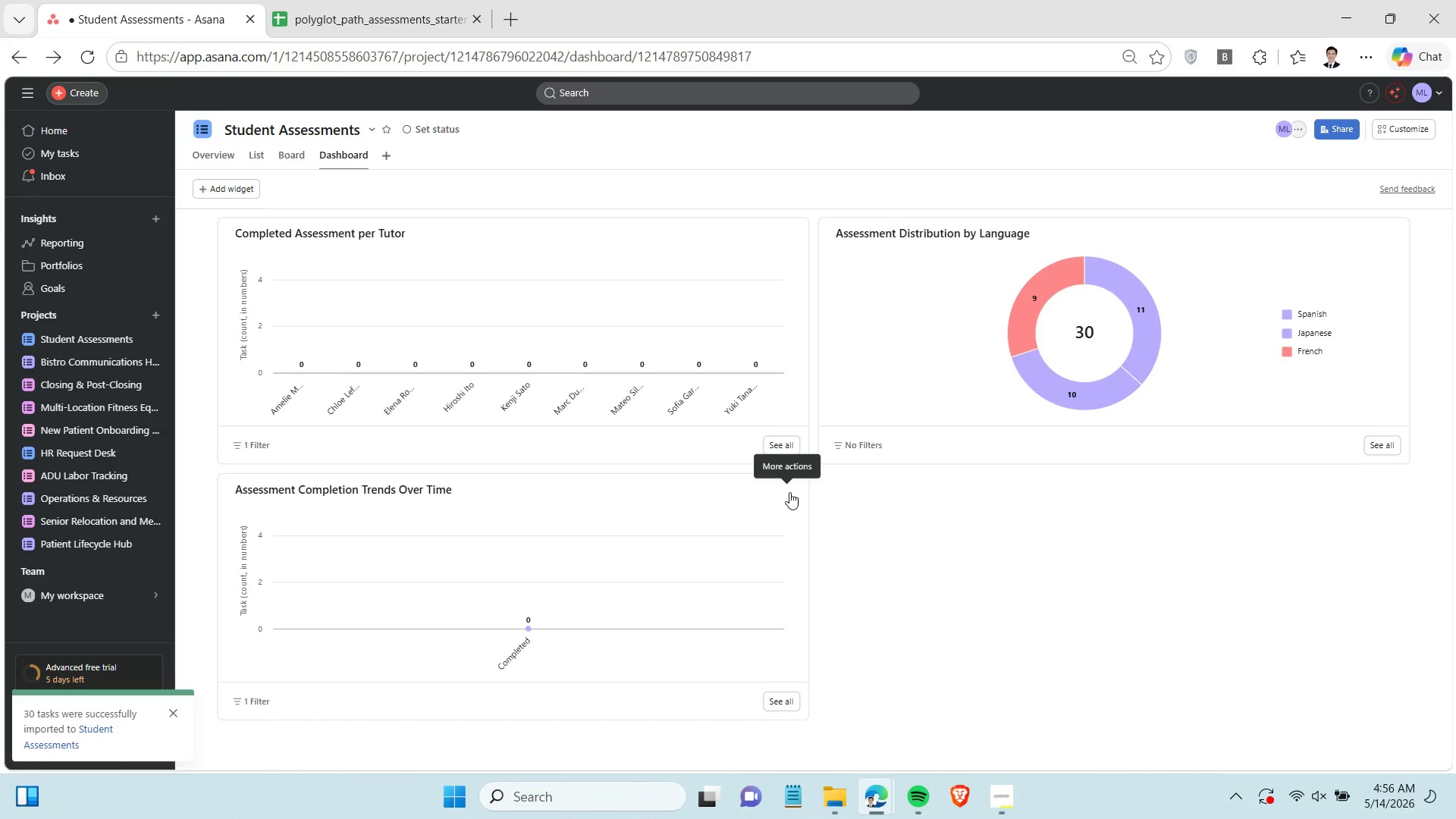 
wait(15.28)
 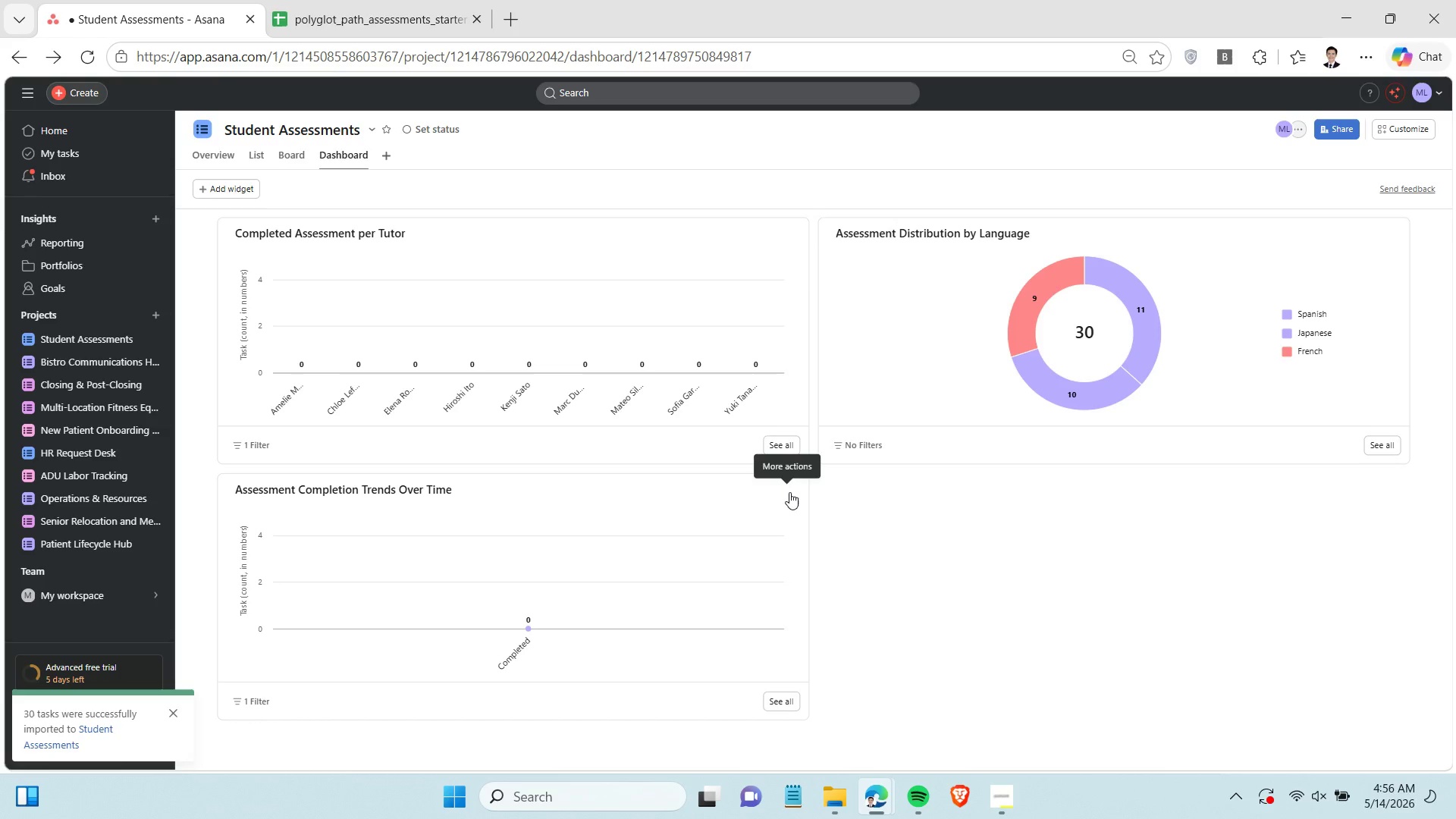 
left_click([777, 498])
 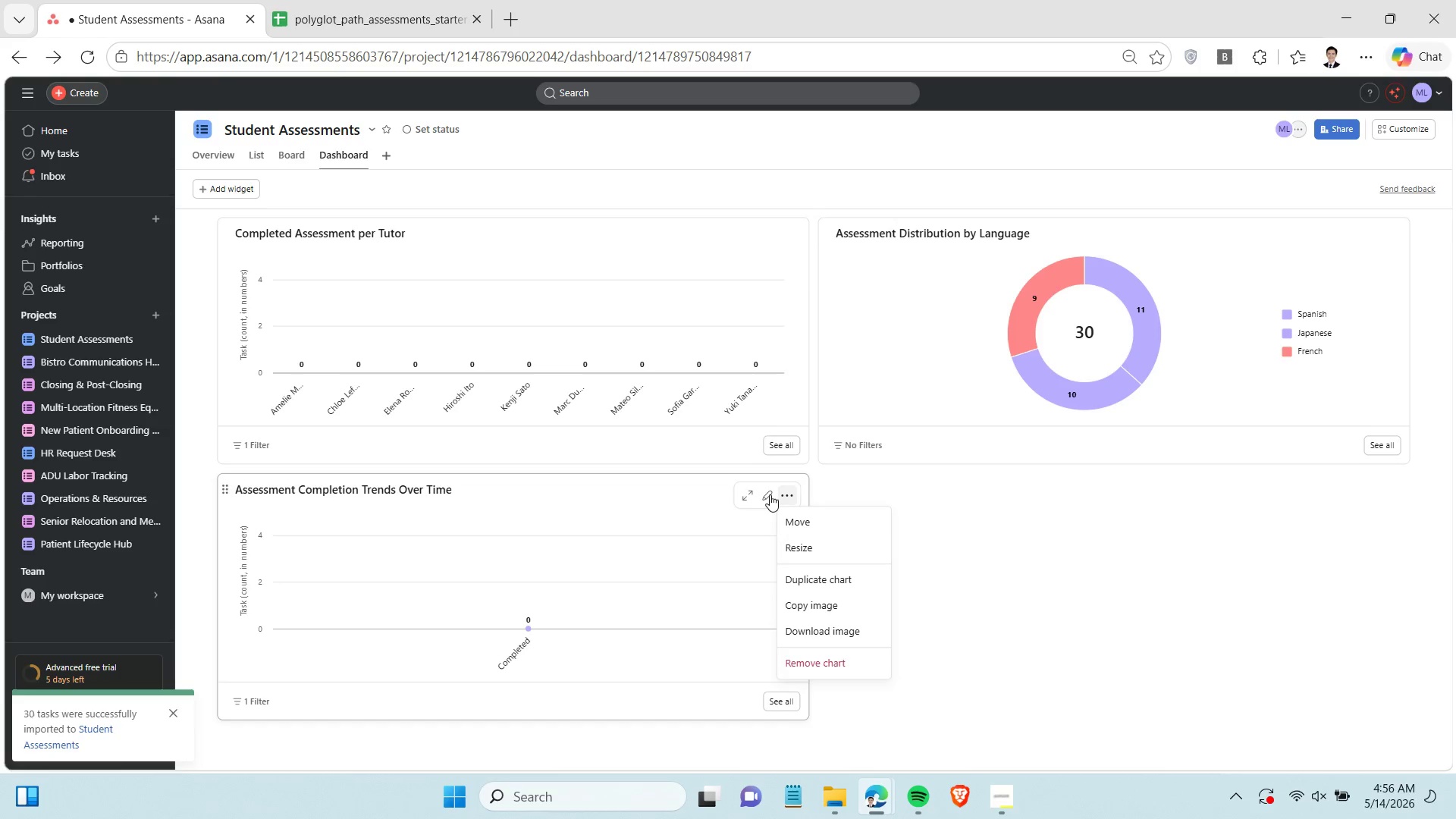 
left_click([769, 492])
 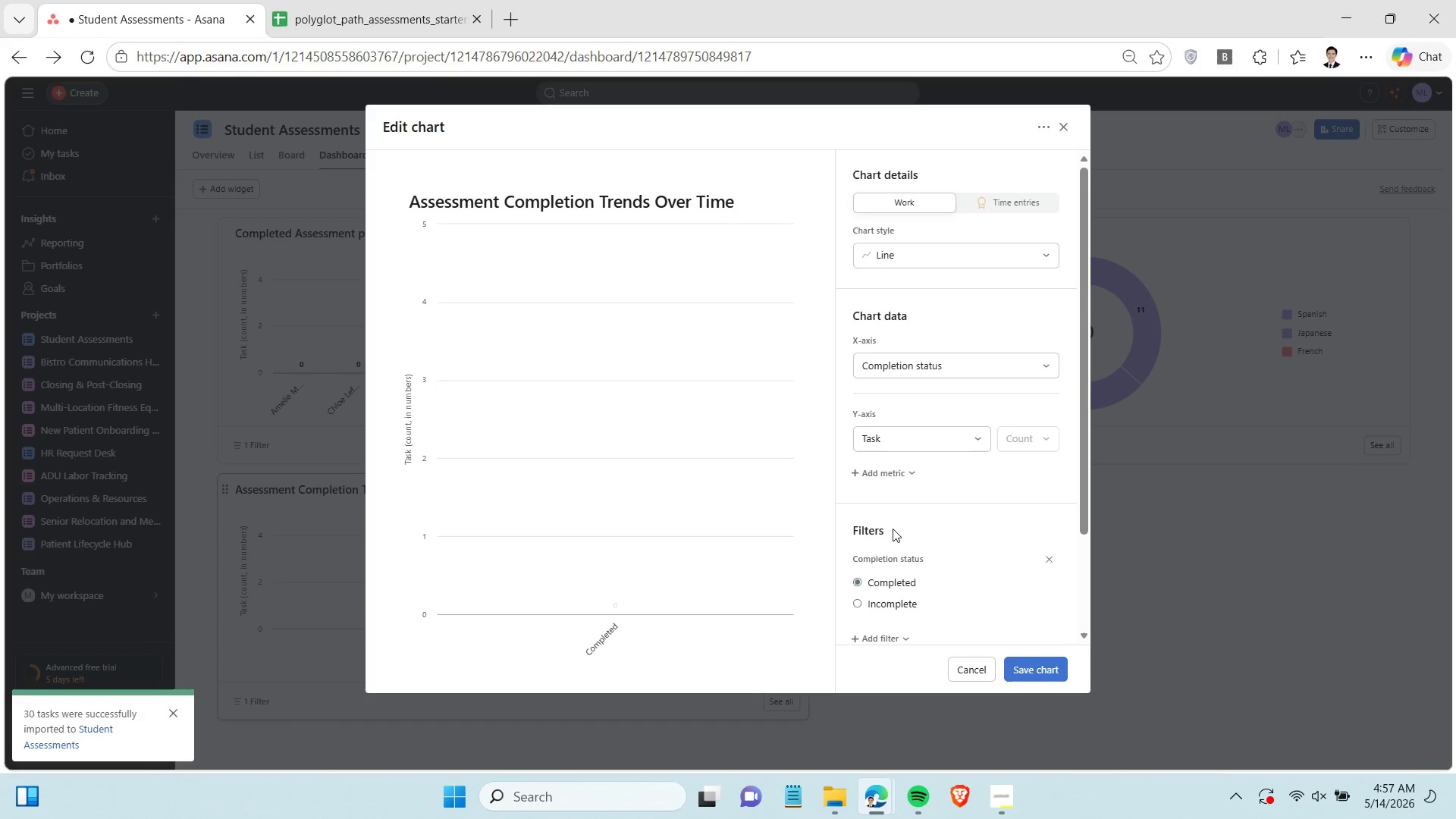 
scroll: coordinate [920, 507], scroll_direction: down, amount: 2.0
 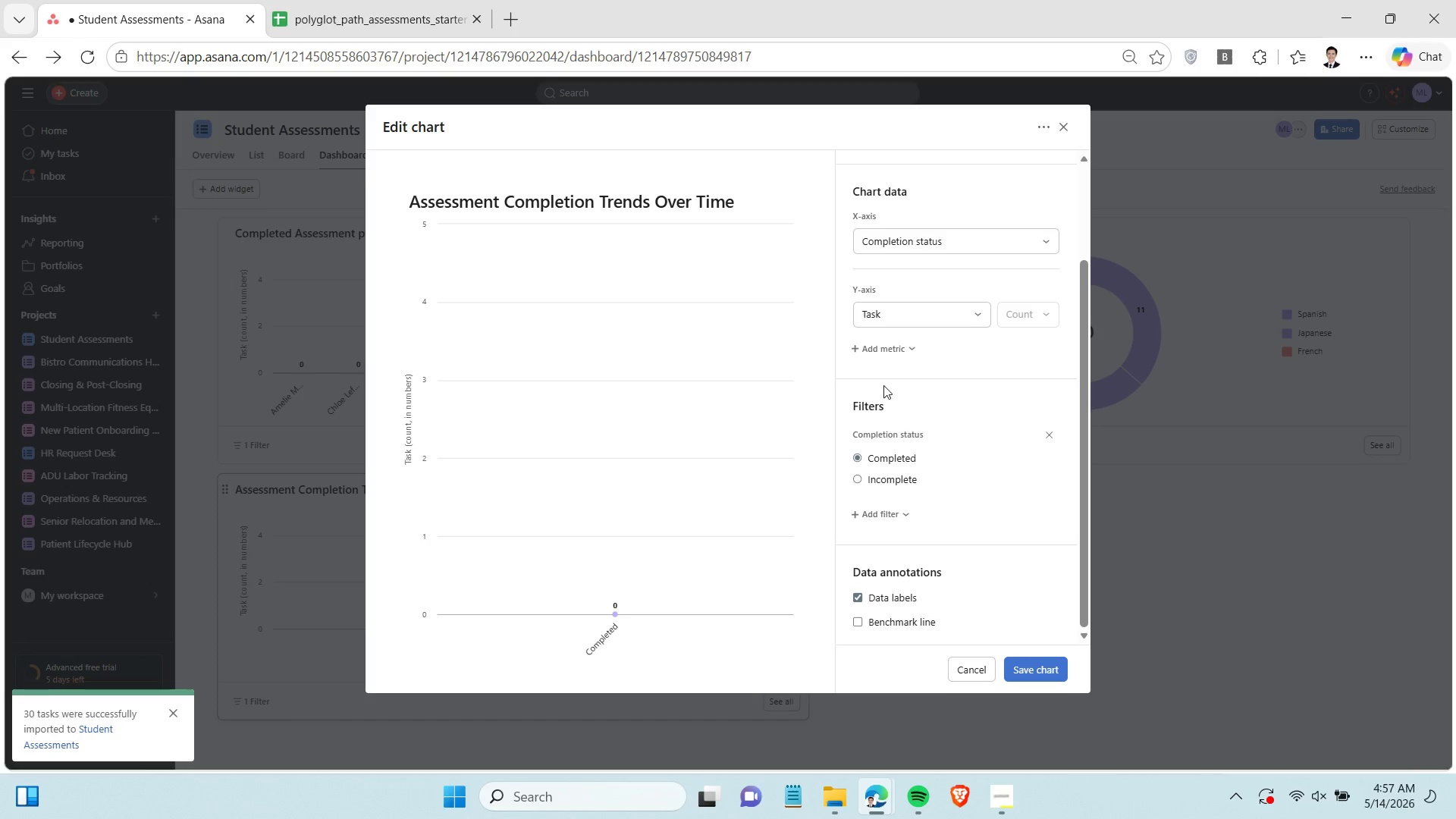 
left_click([885, 349])
 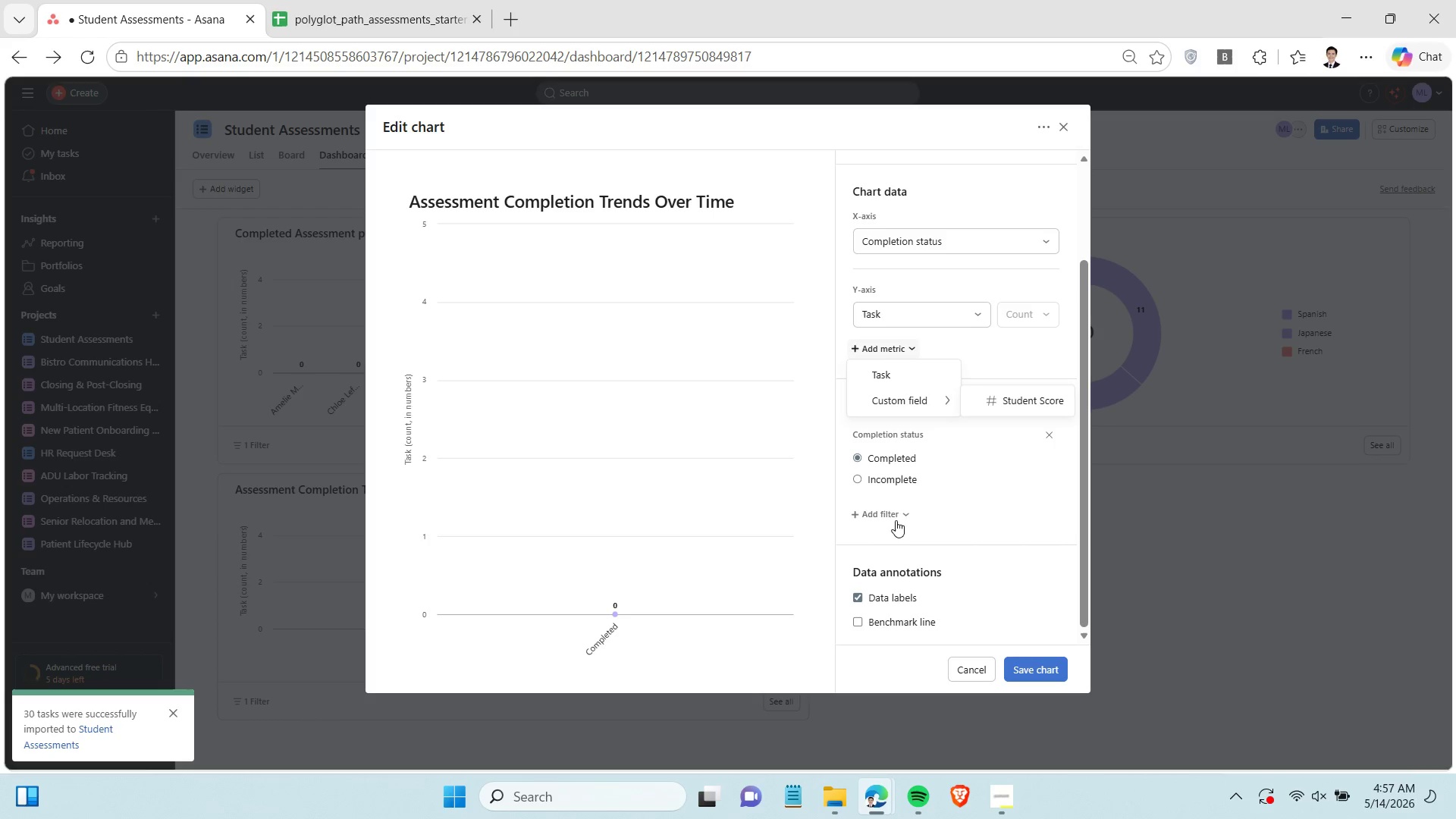 
left_click([893, 513])
 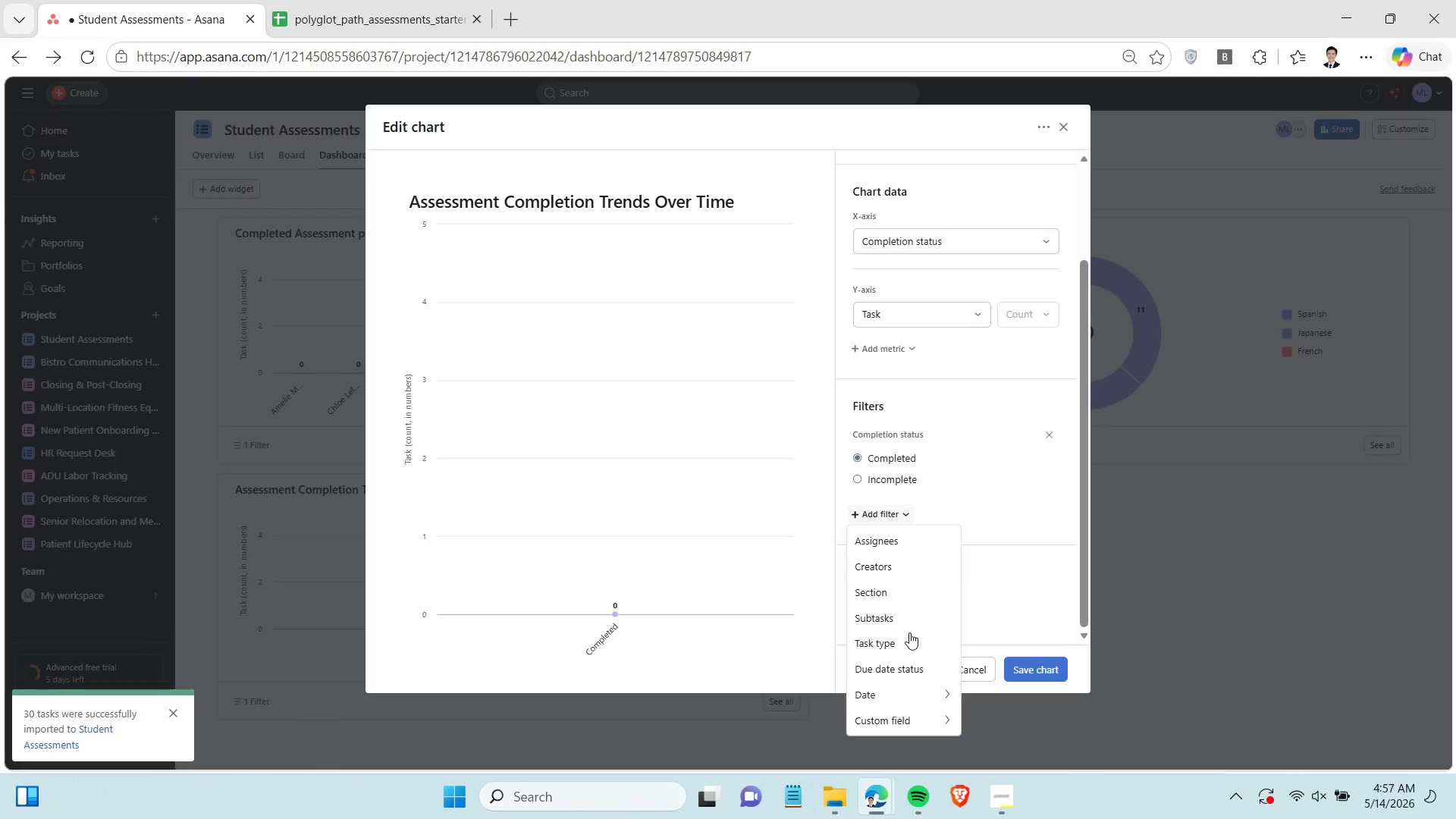 
mouse_move([911, 698])
 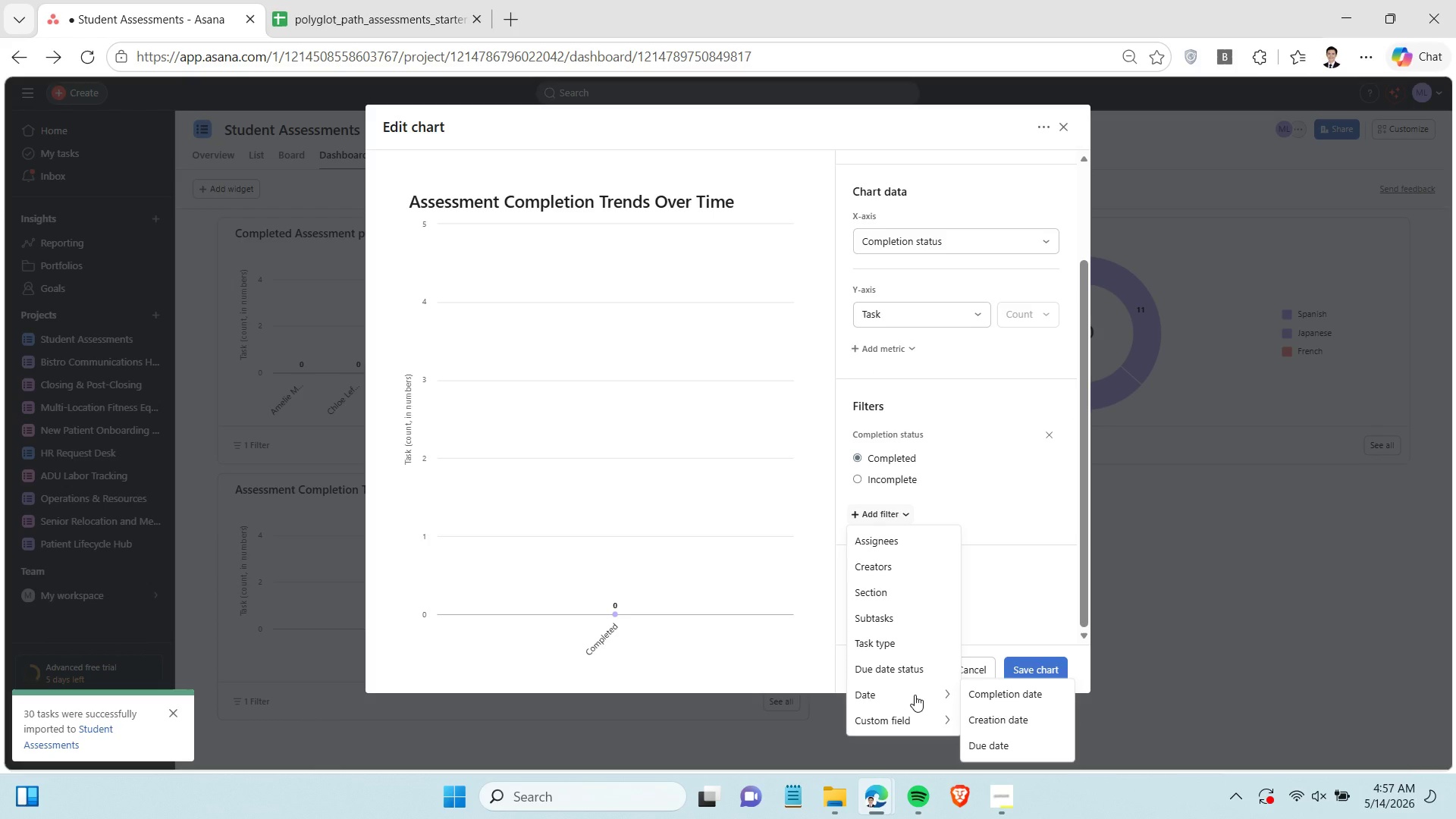 
wait(9.38)
 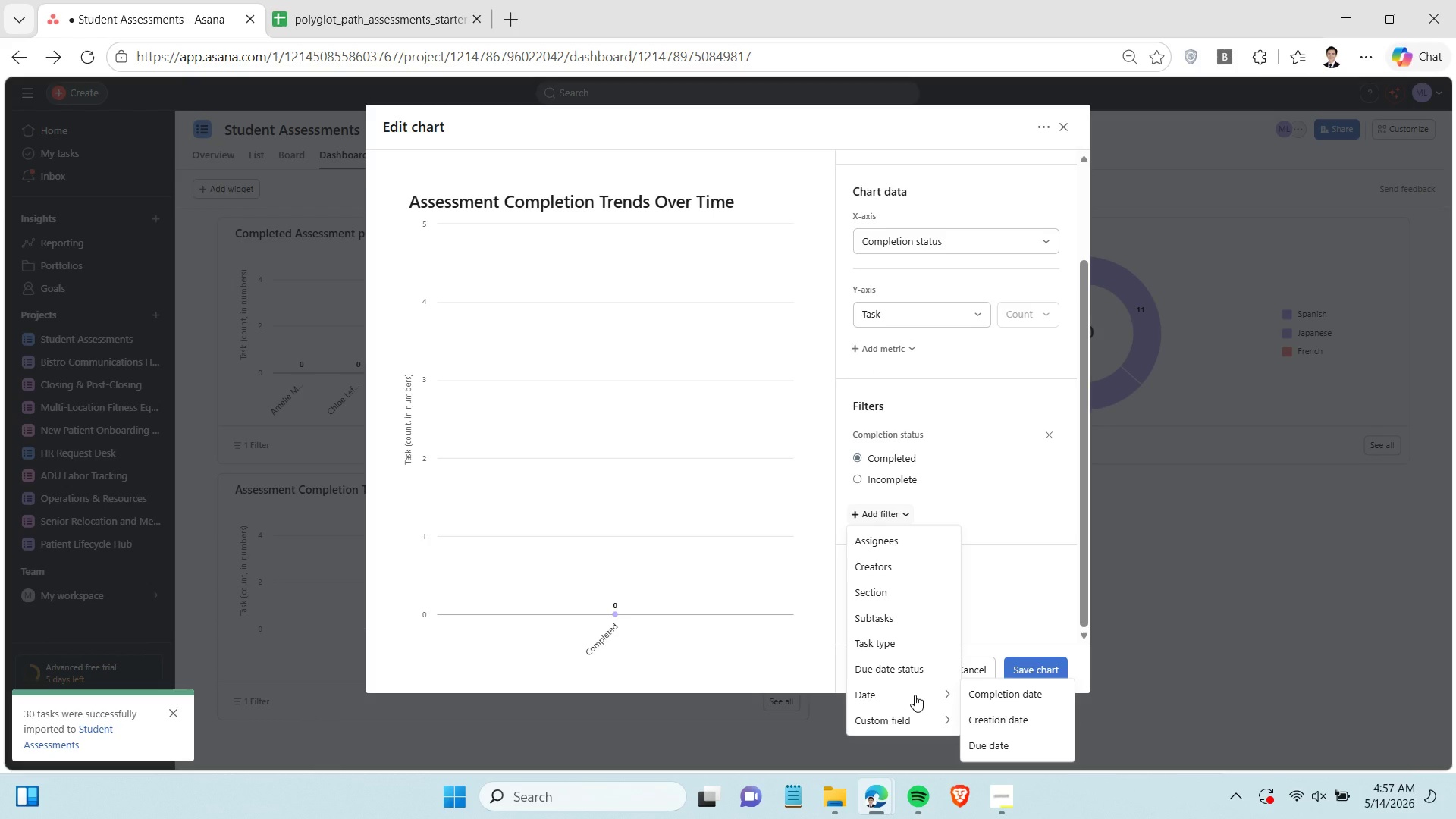 
left_click([1006, 695])
 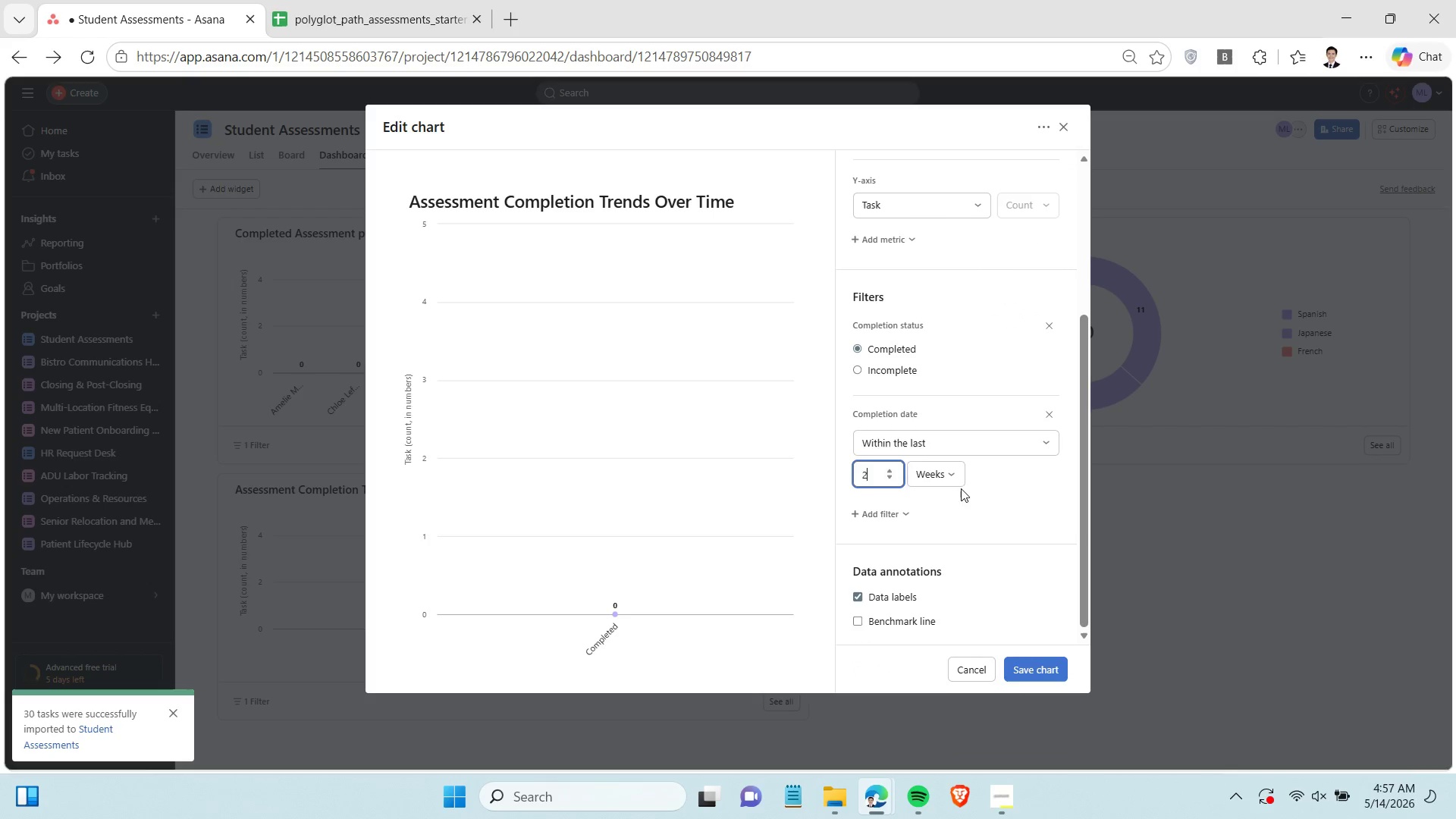 
left_click([949, 474])
 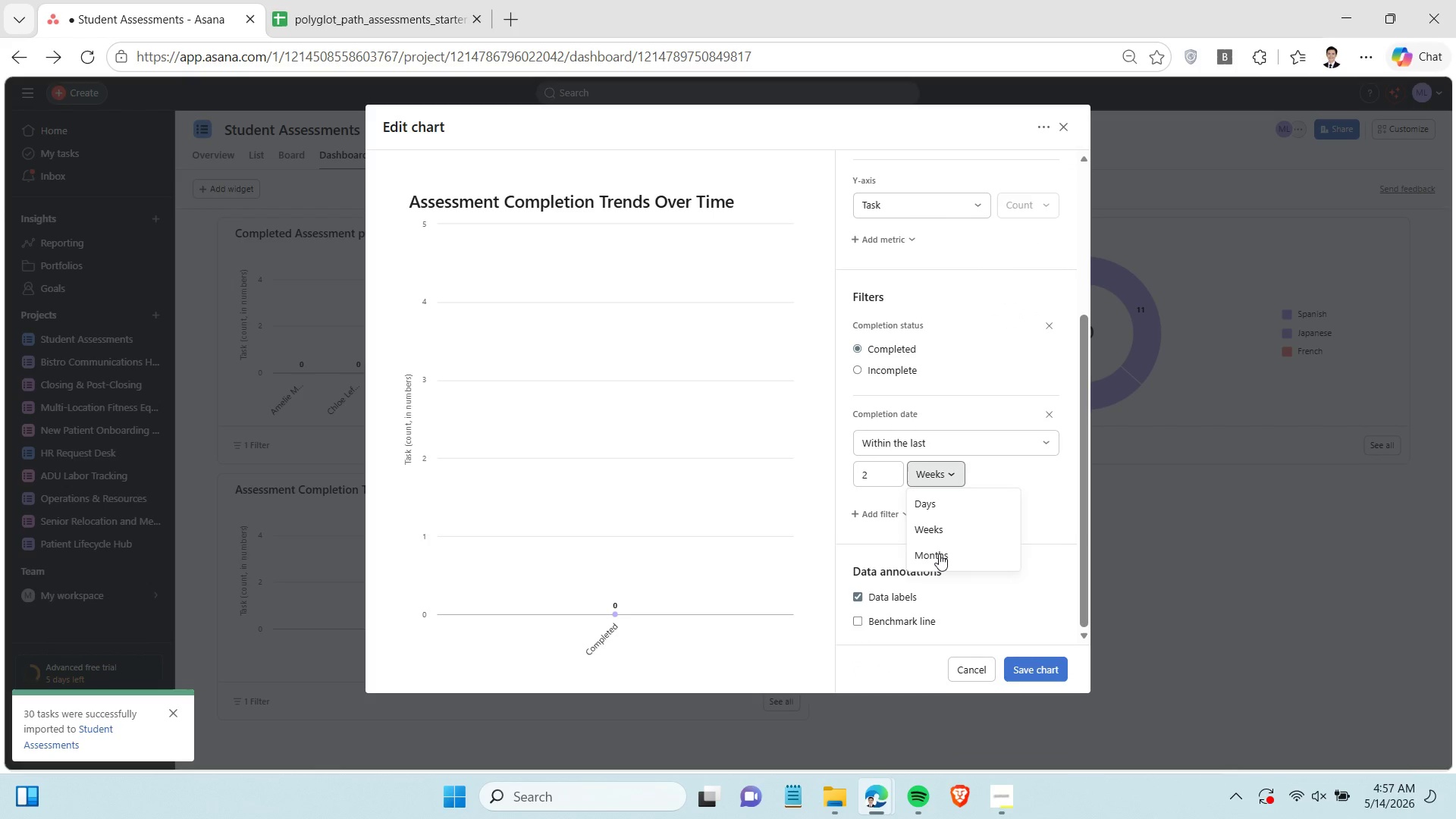 
left_click([939, 554])
 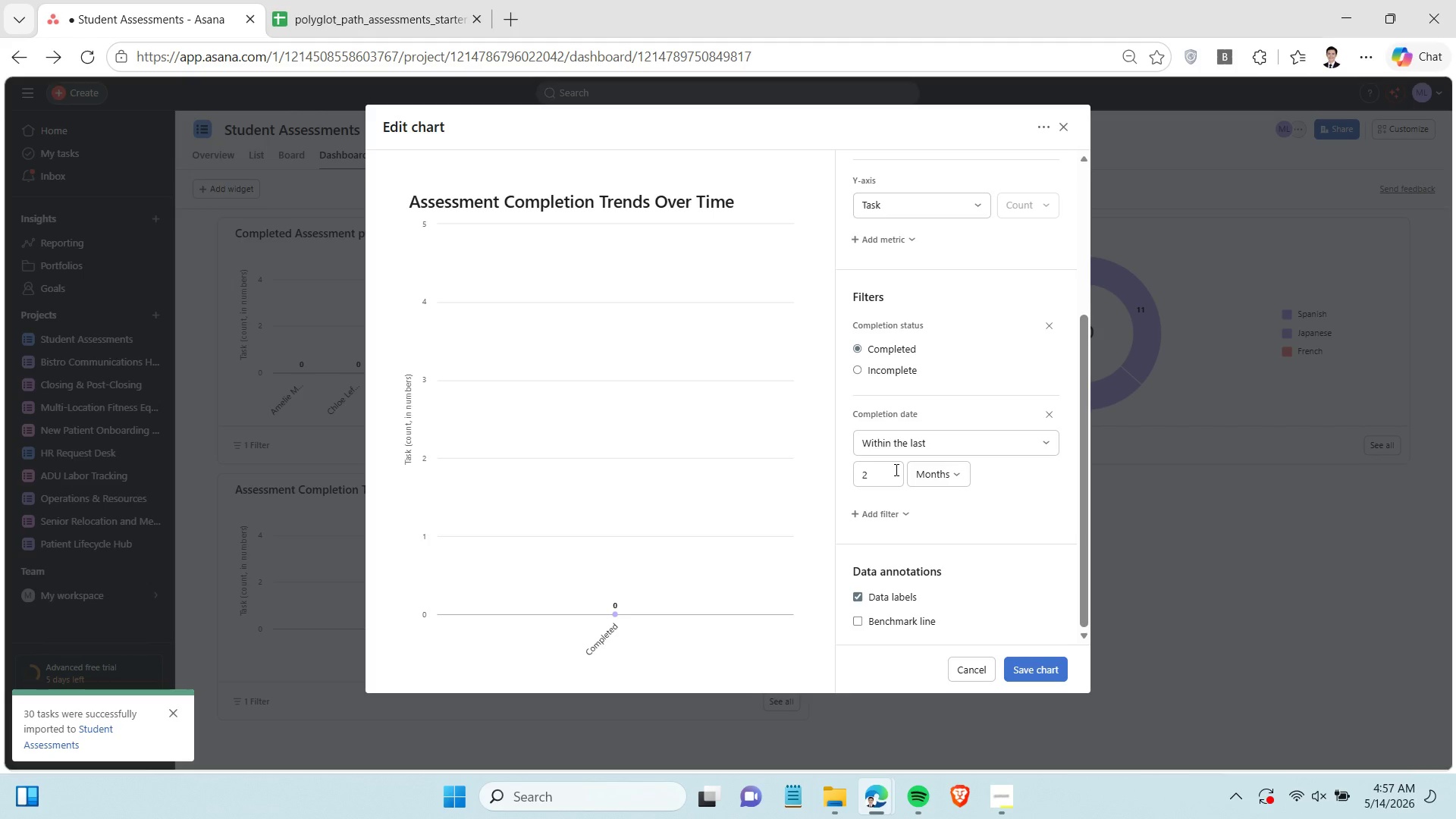 
wait(7.2)
 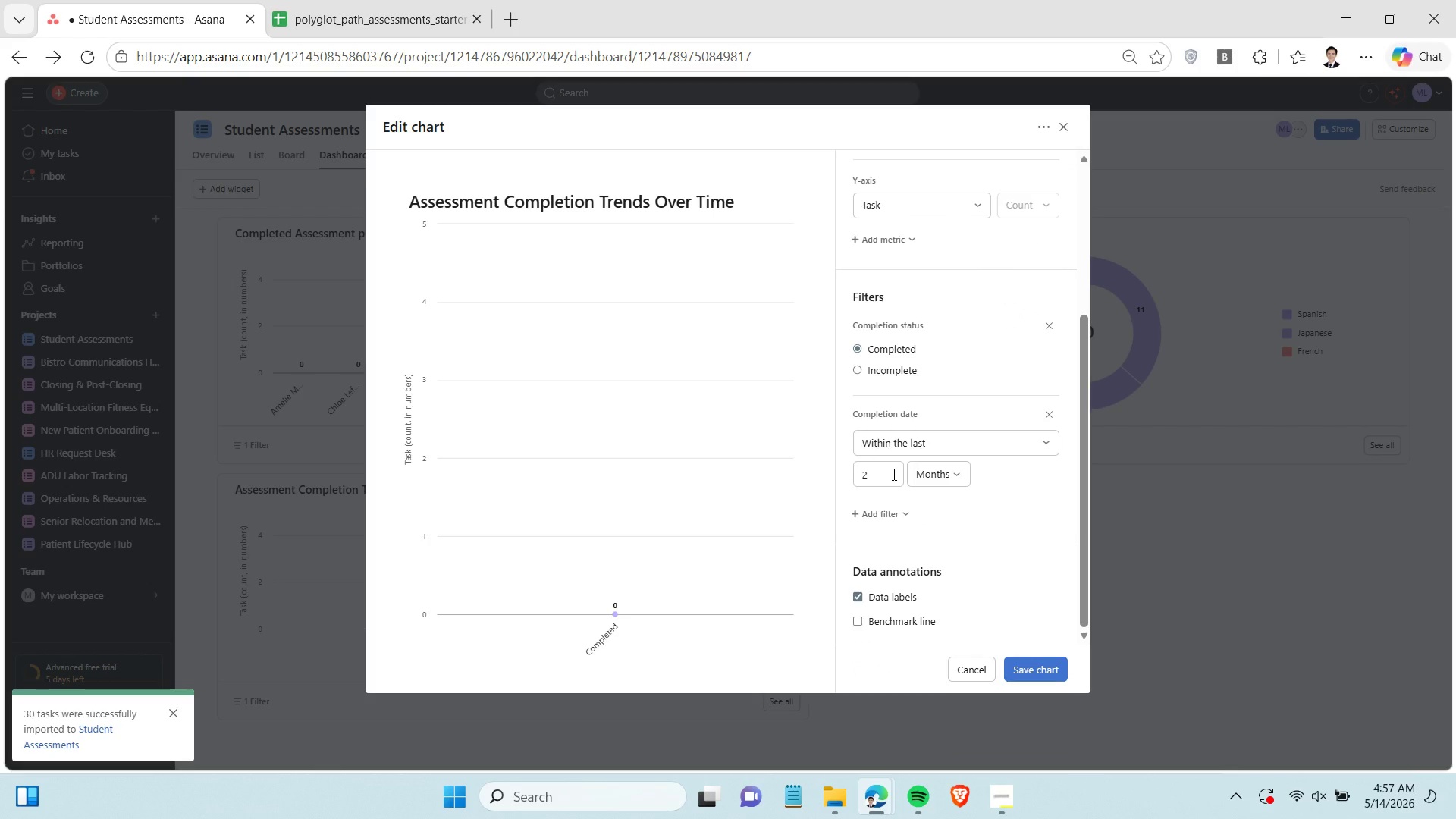 
left_click([893, 471])
 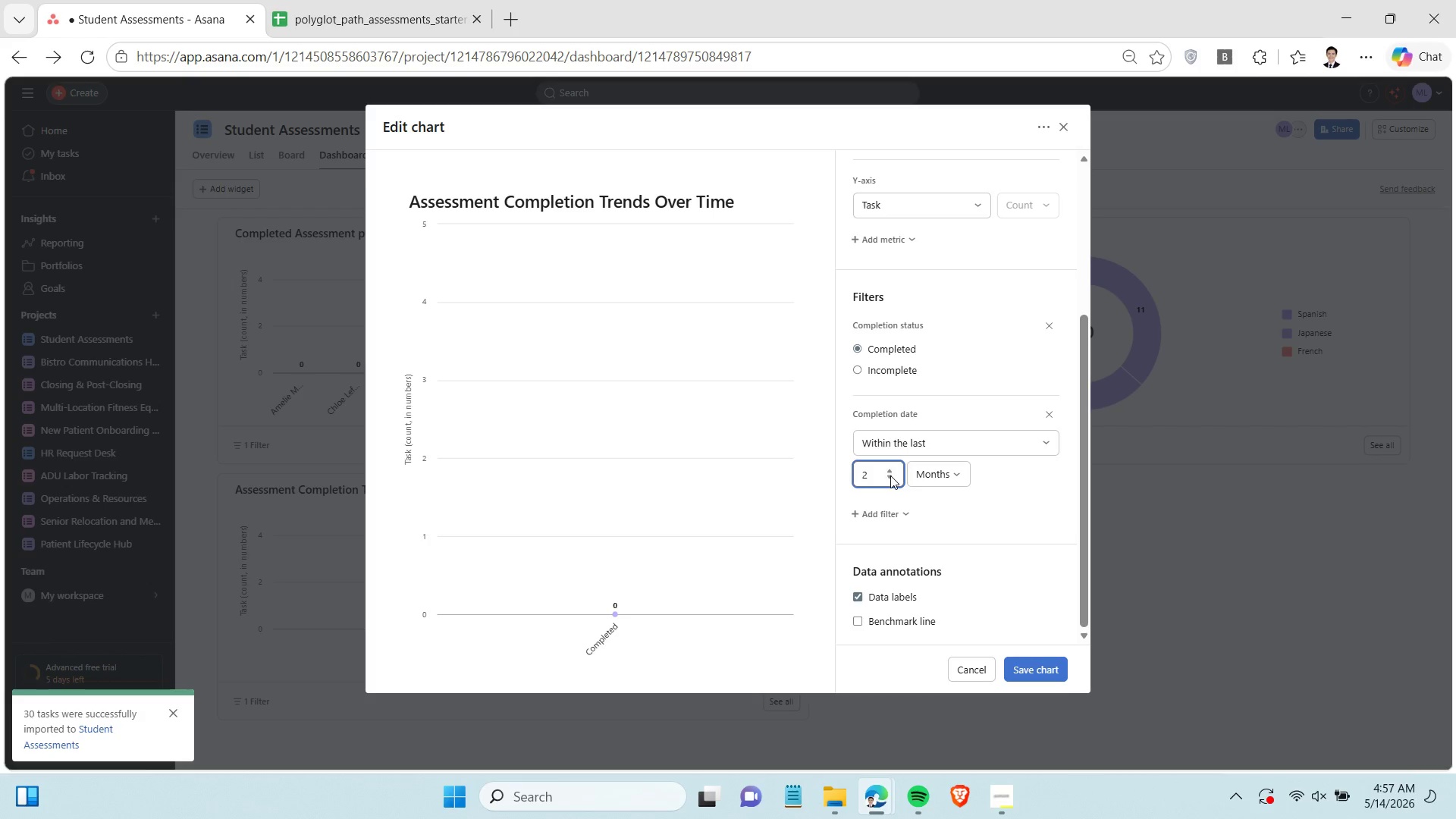 
left_click([889, 477])
 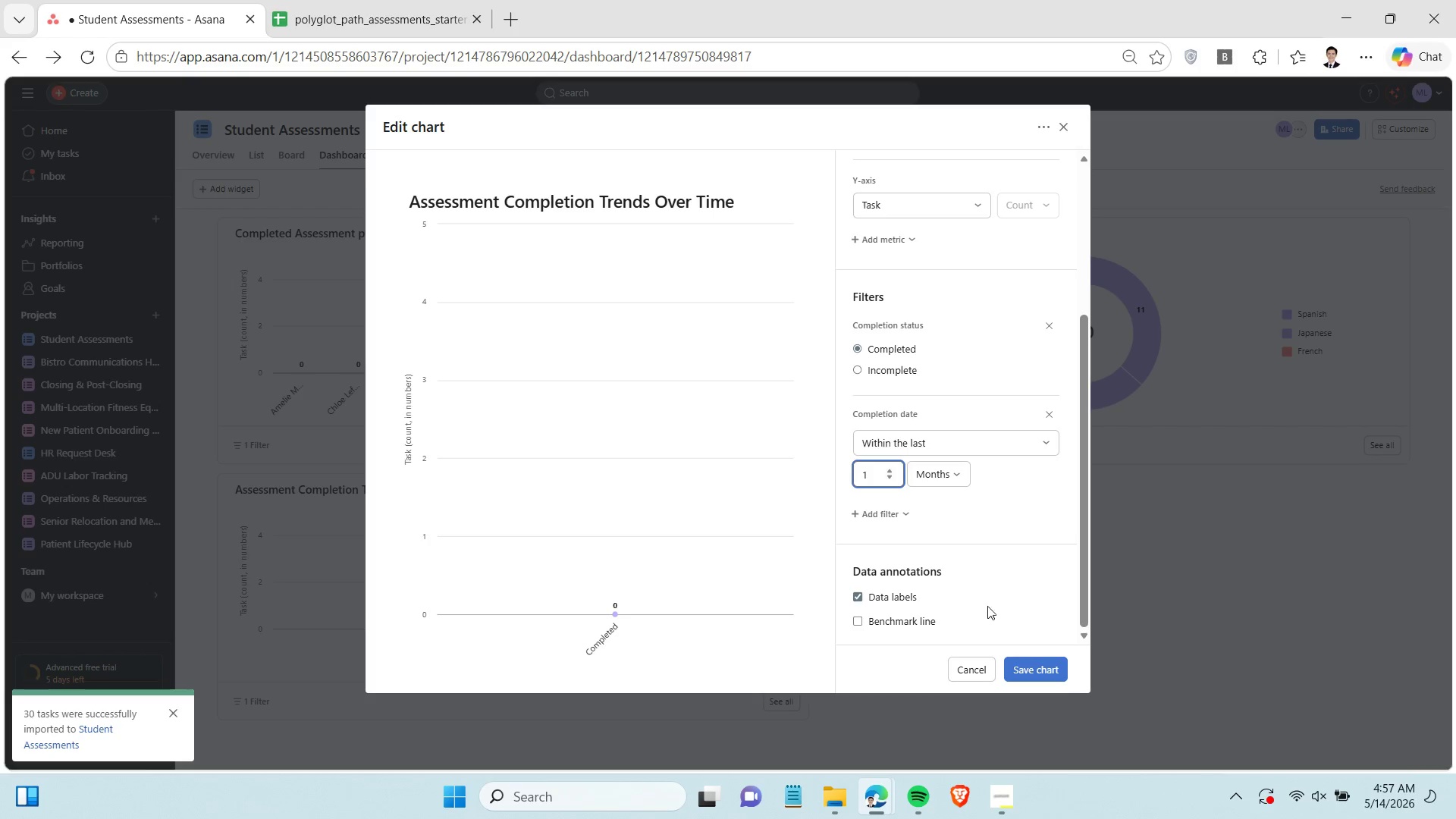 
left_click([1025, 661])
 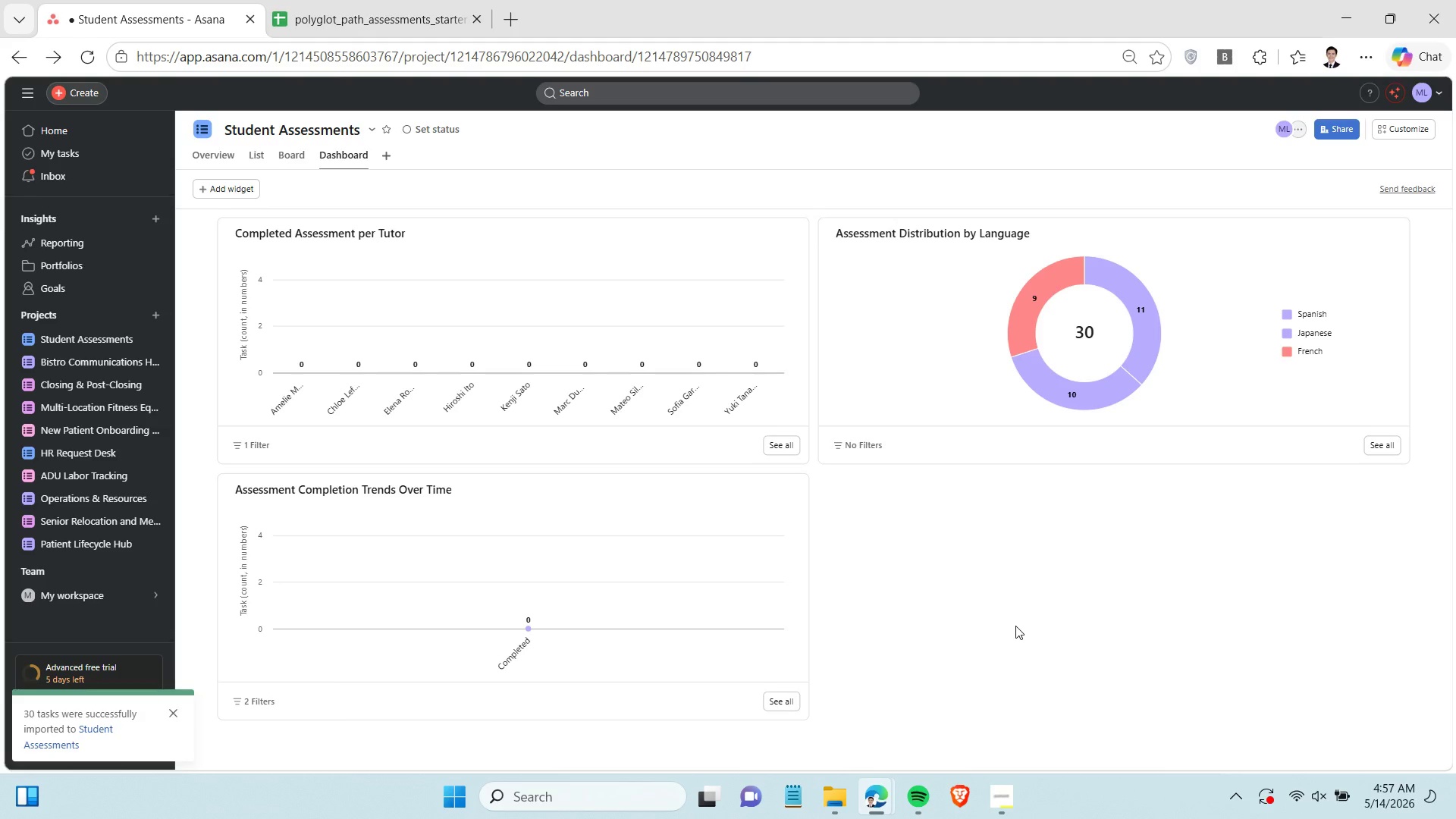 
wait(7.0)
 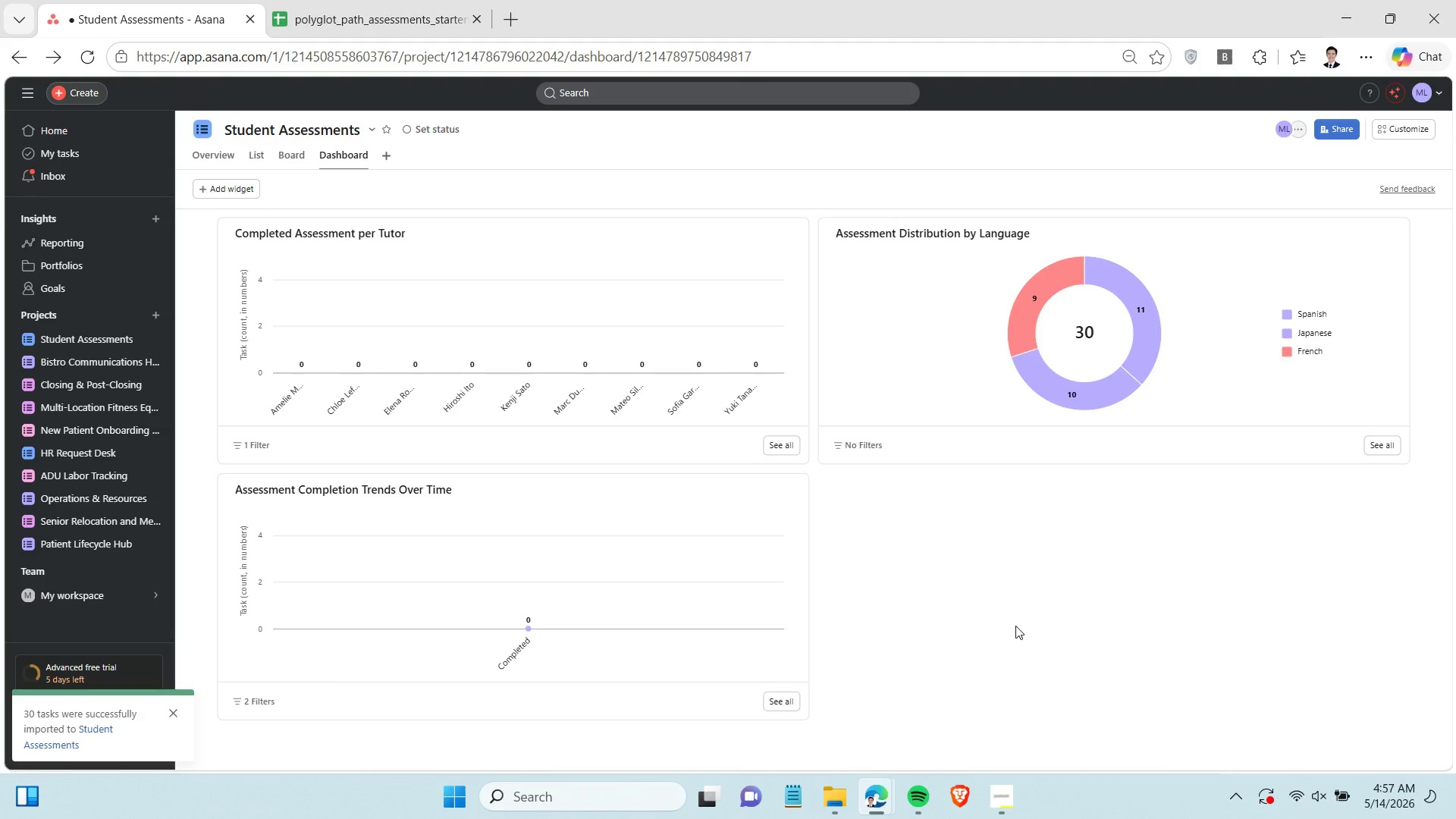 
left_click([1011, 795])